 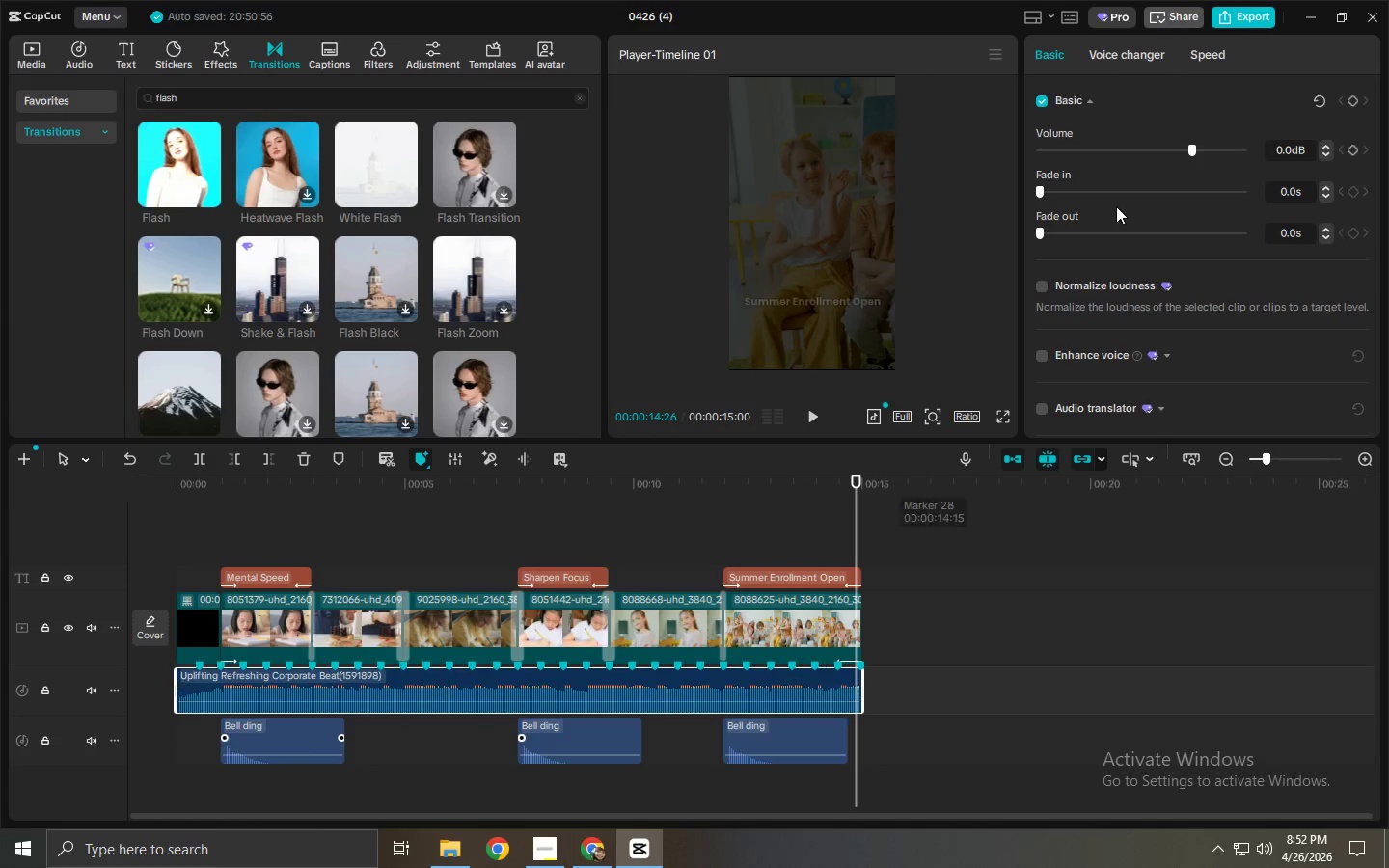 
left_click_drag(start_coordinate=[1039, 235], to_coordinate=[1149, 241])
 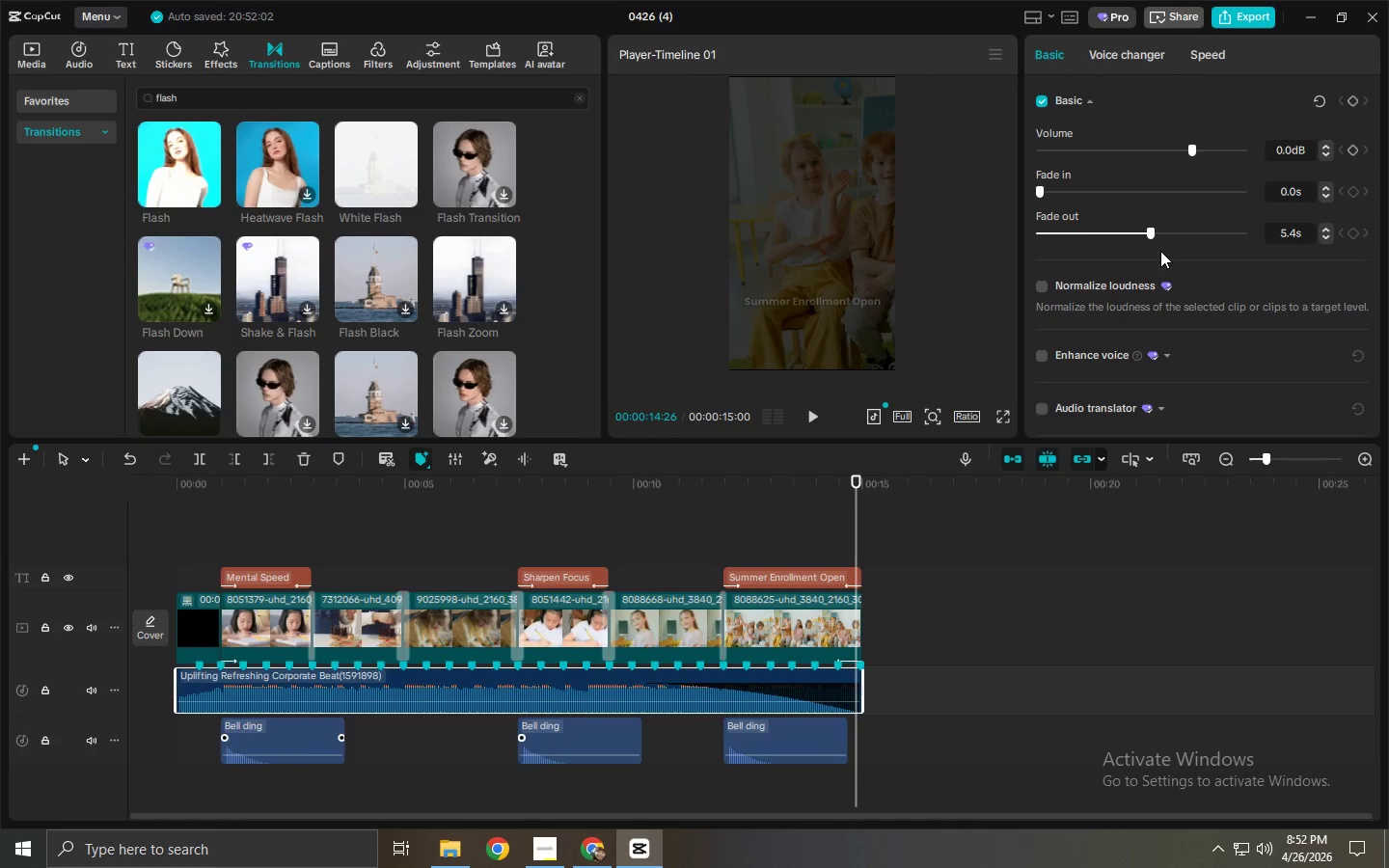 
left_click_drag(start_coordinate=[1143, 231], to_coordinate=[1104, 233])
 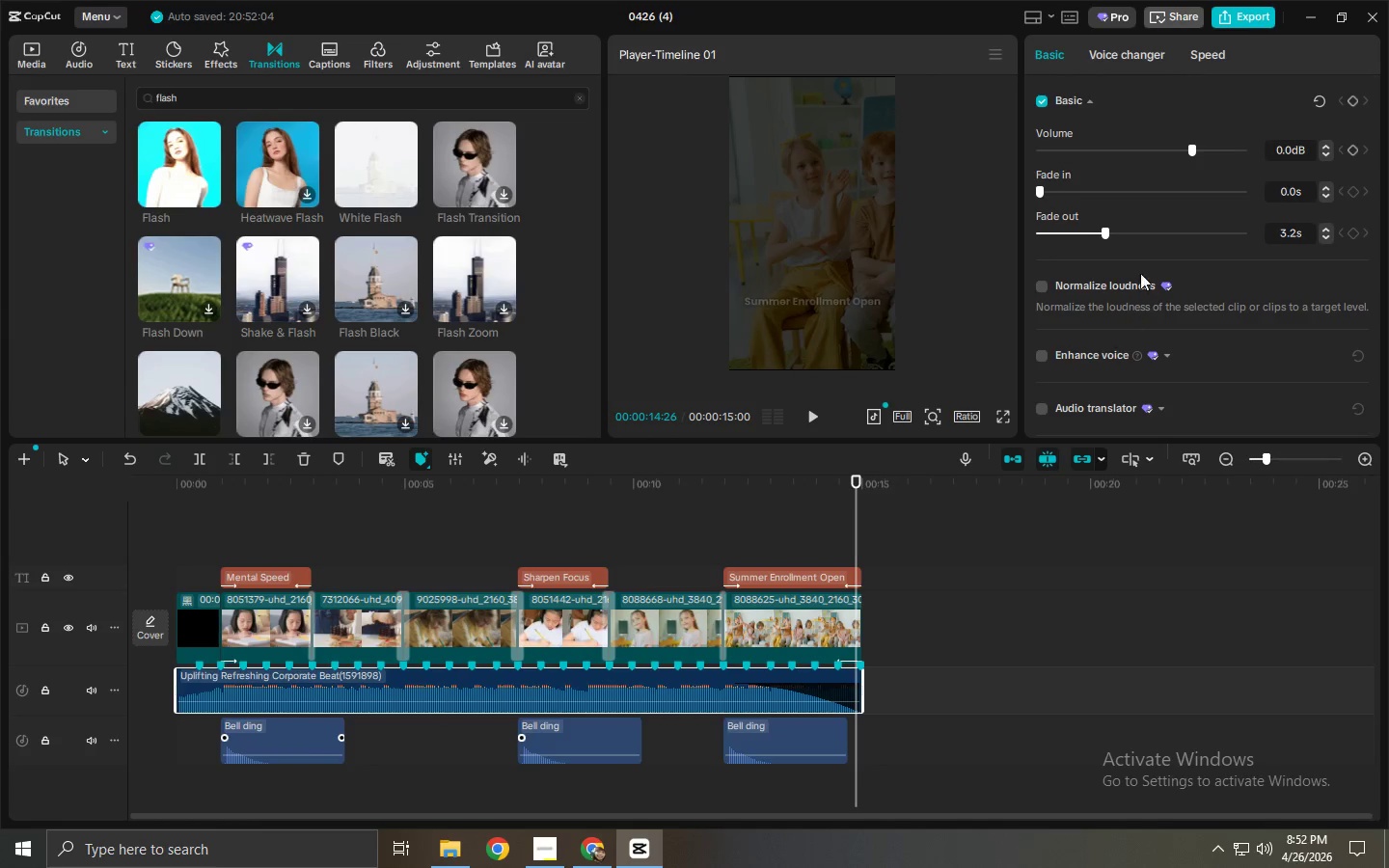 
left_click_drag(start_coordinate=[1101, 226], to_coordinate=[1090, 228])
 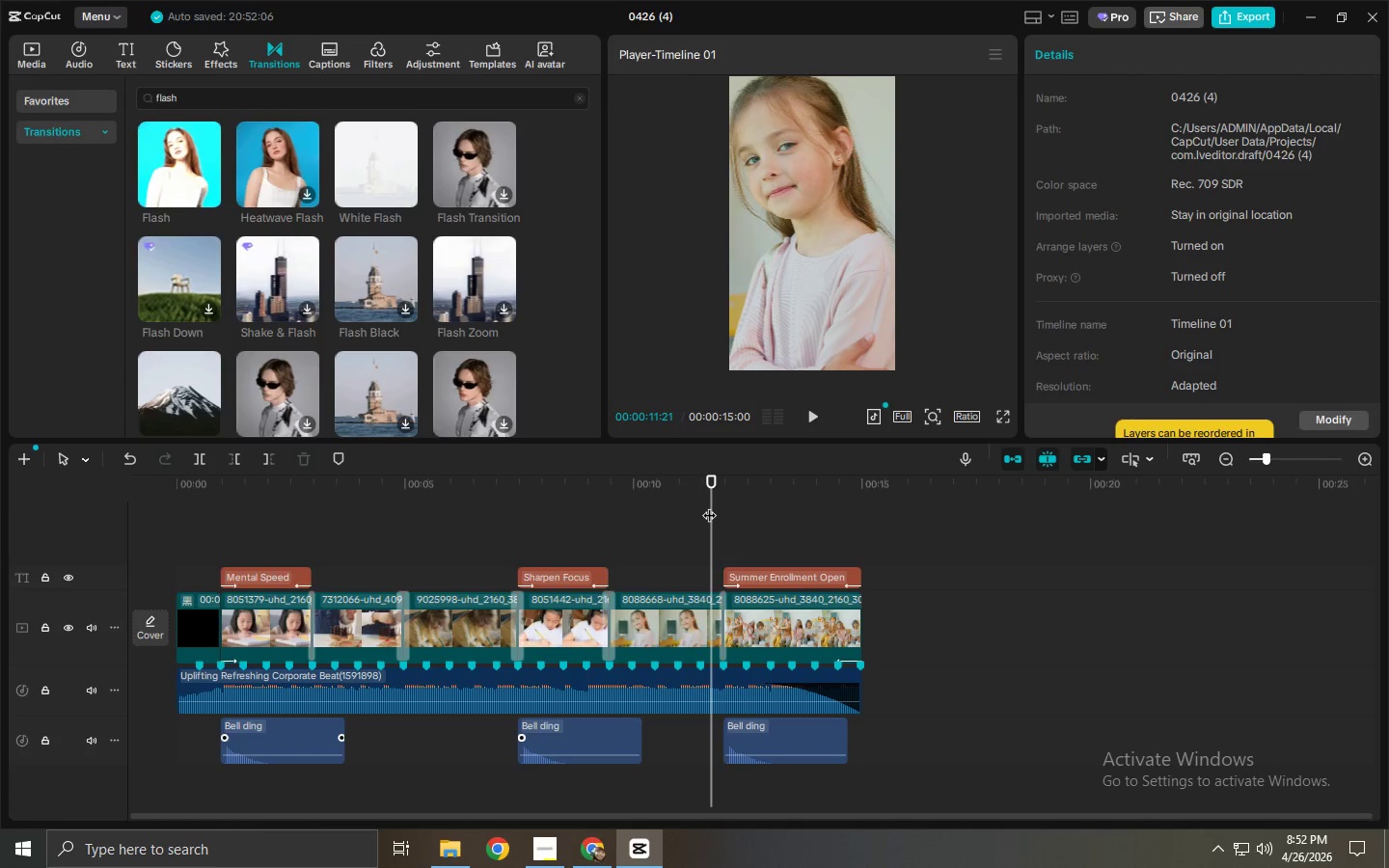 
key(Space)
 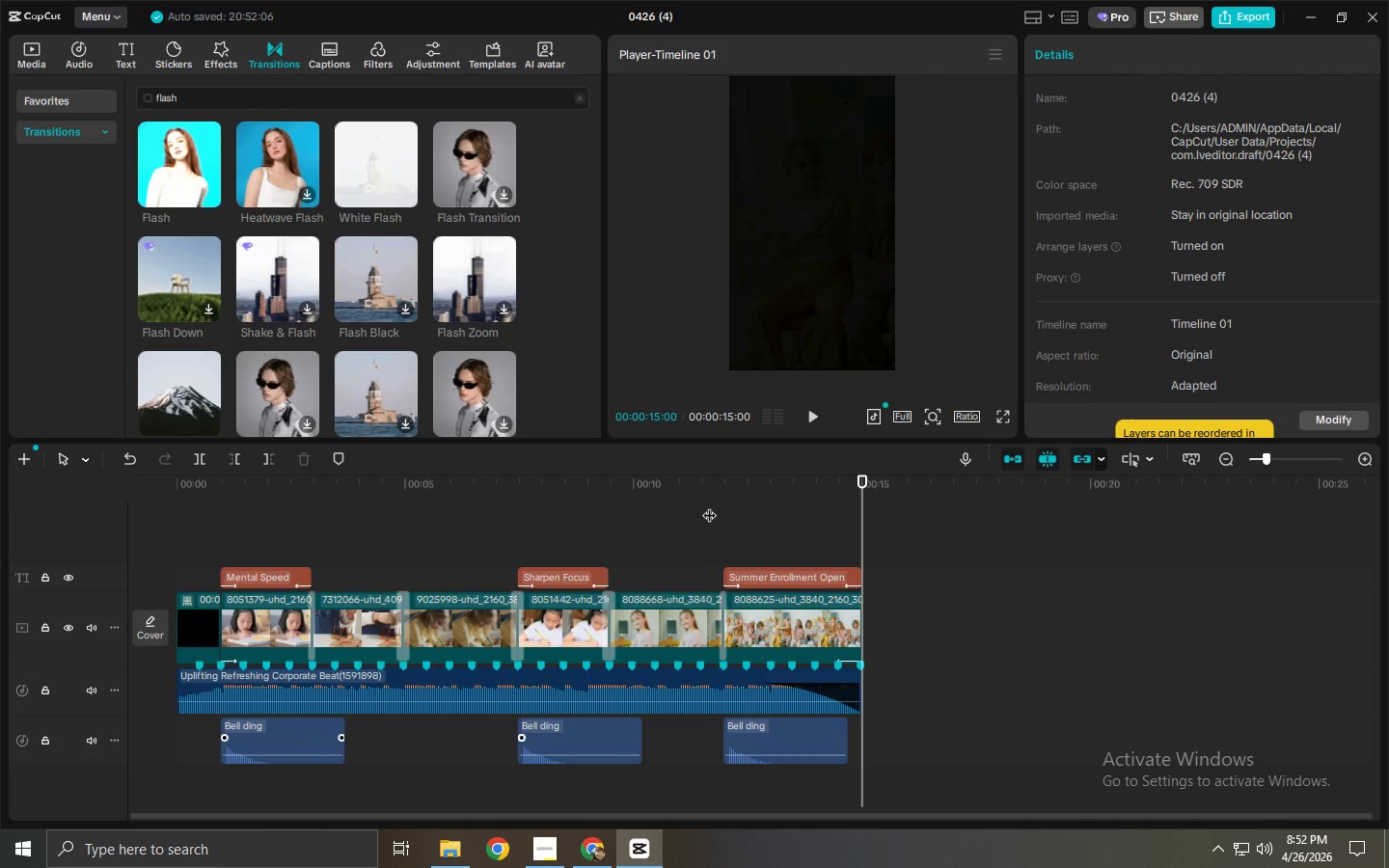 
wait(6.48)
 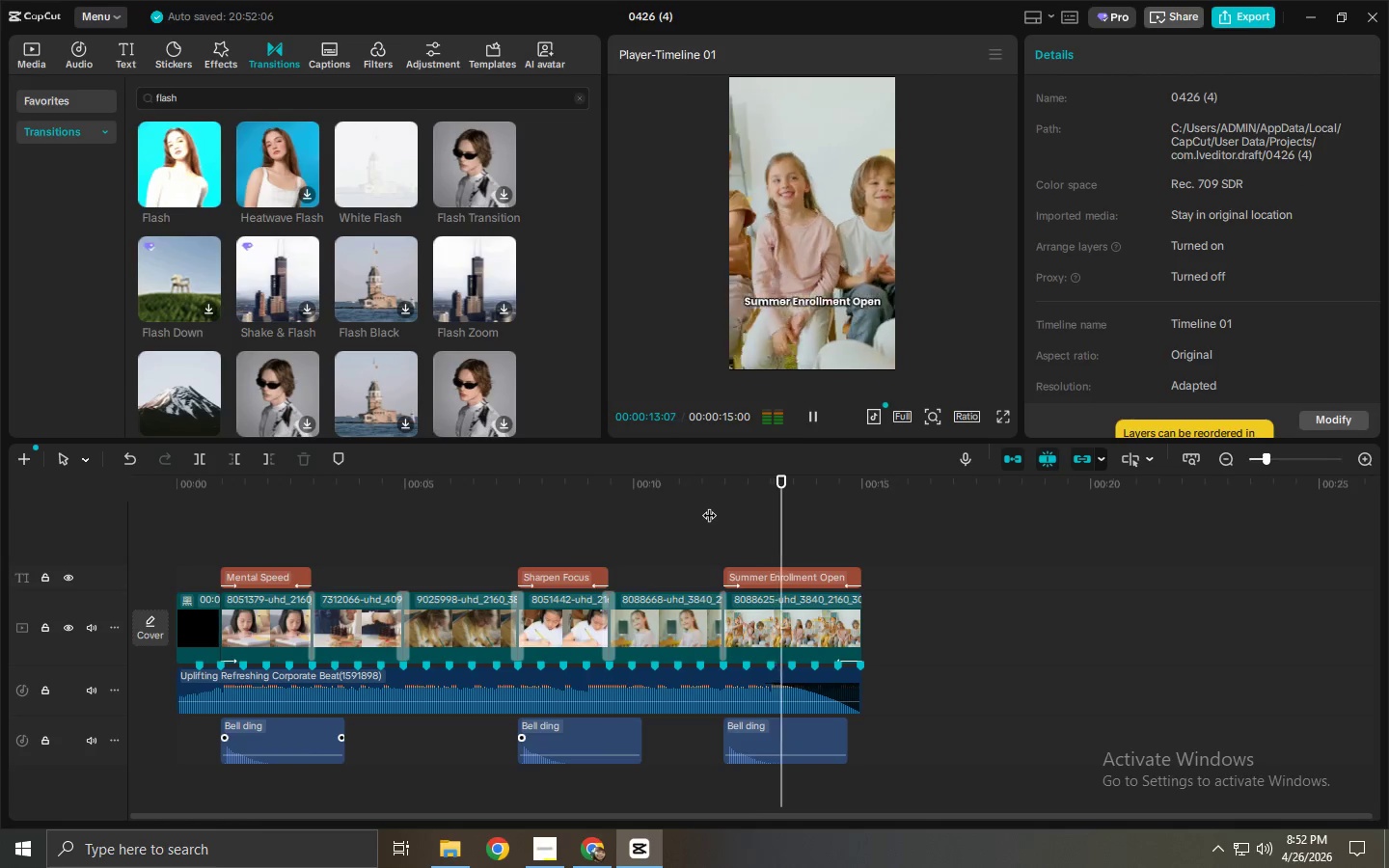 
left_click_drag(start_coordinate=[649, 497], to_coordinate=[192, 509])
 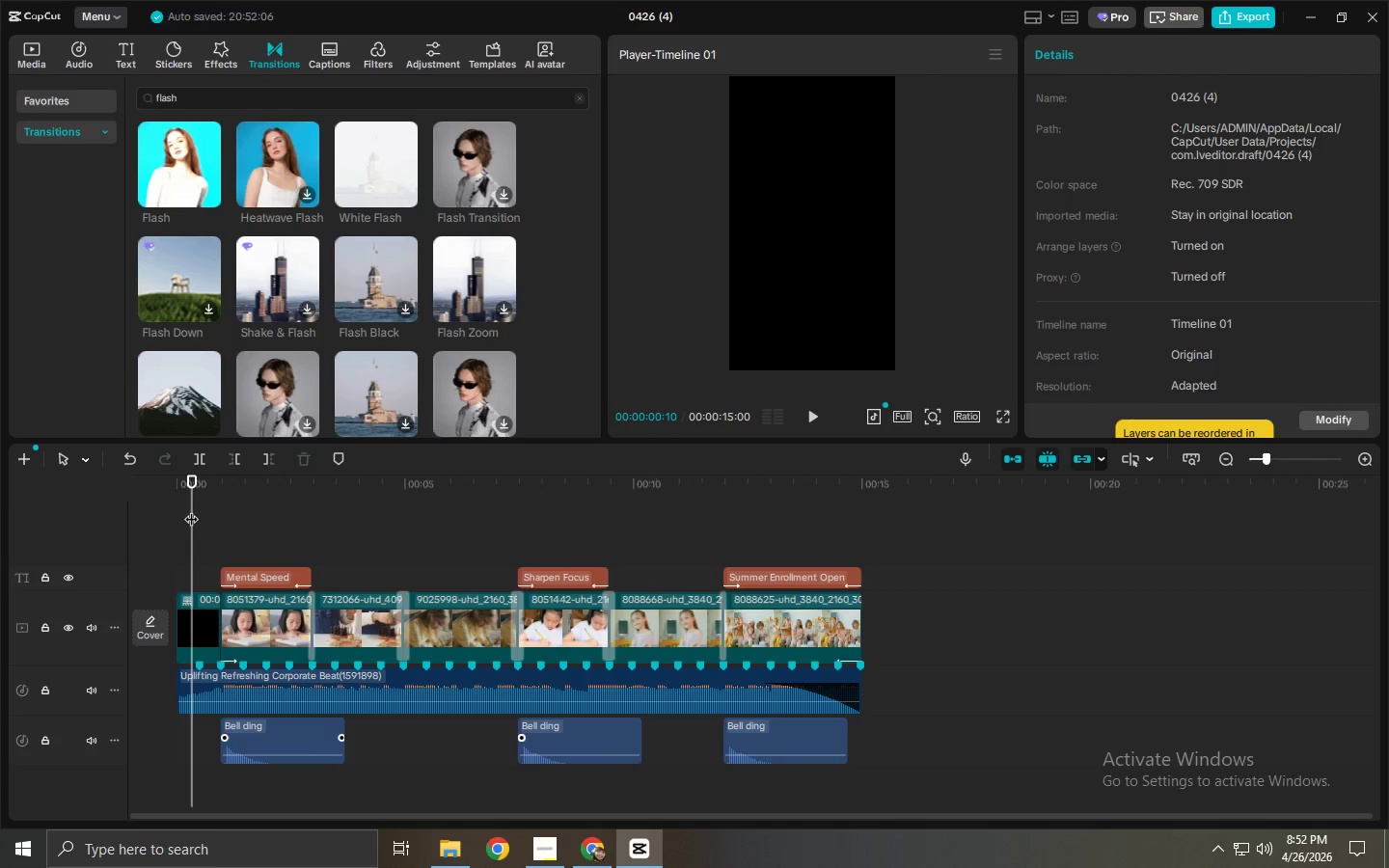 
key(Space)
 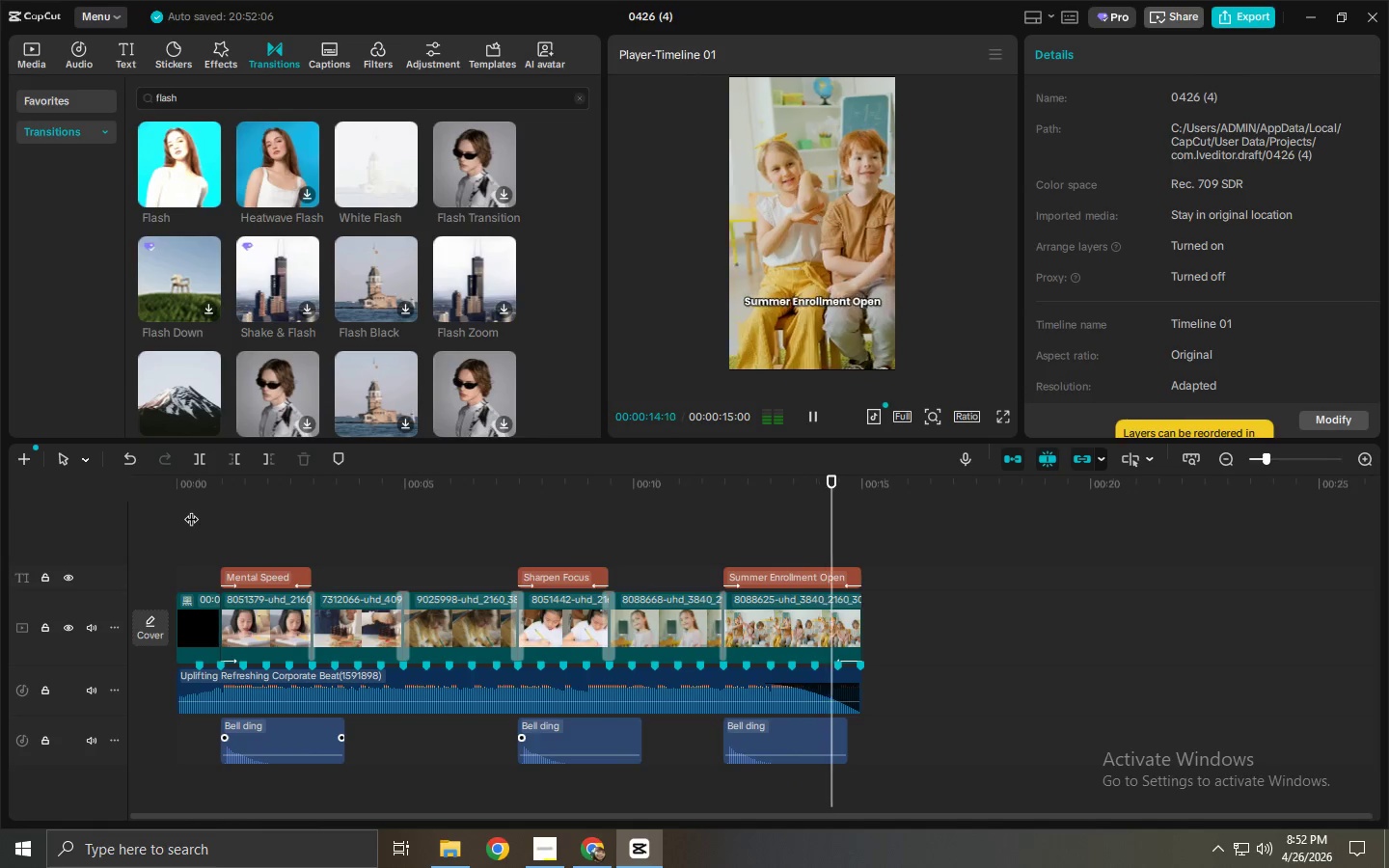 
wait(19.08)
 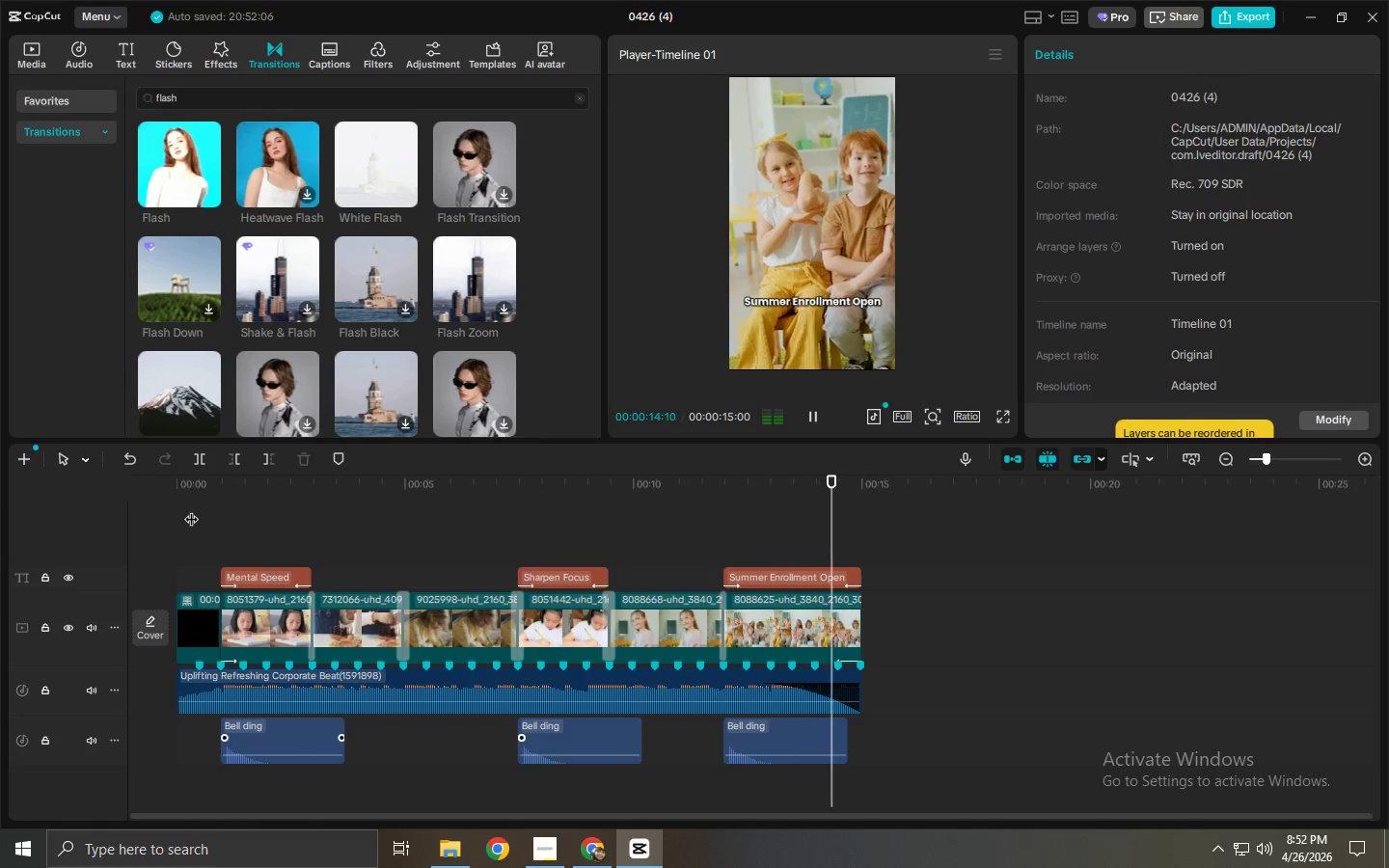 
key(Space)
 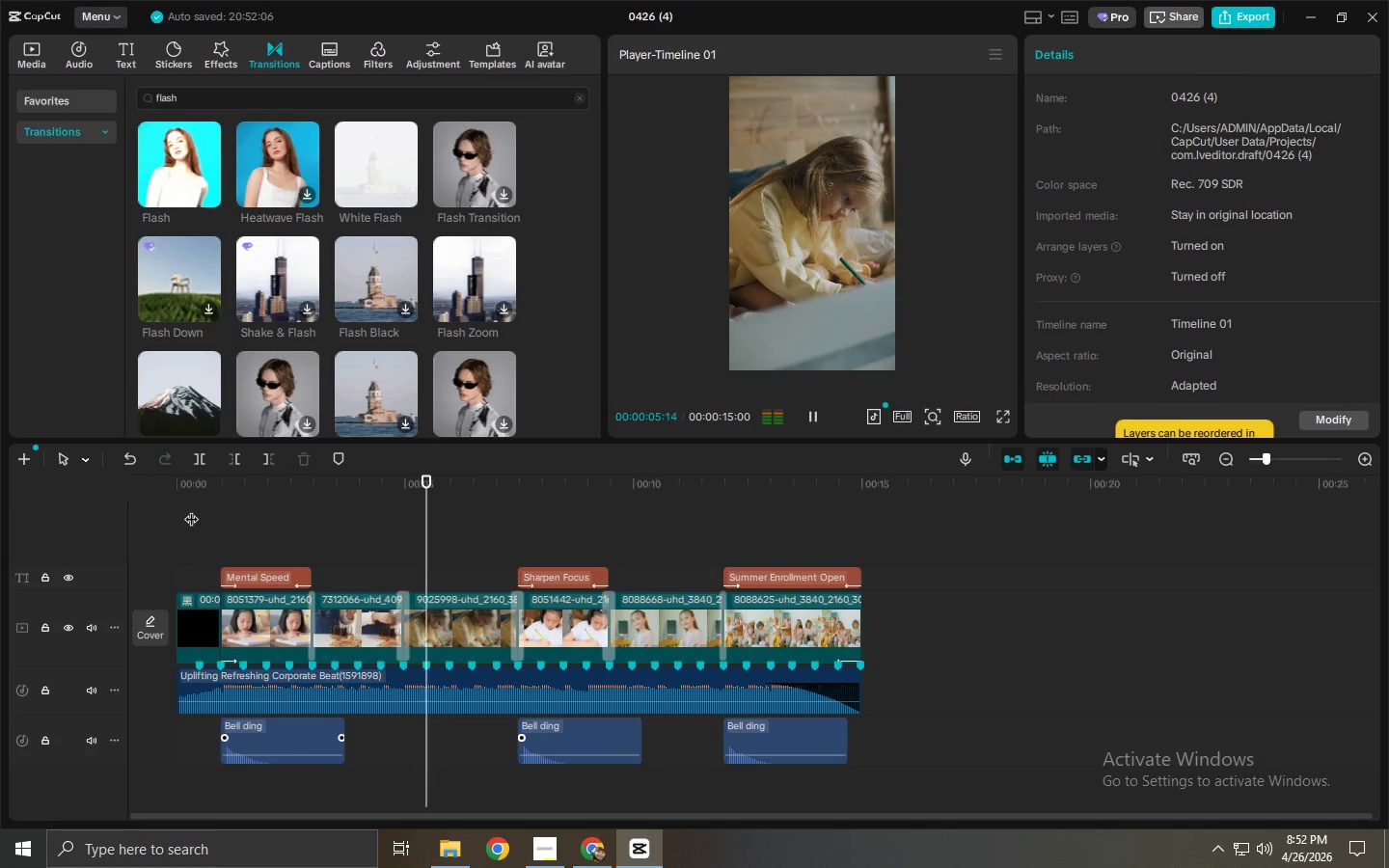 
wait(10.56)
 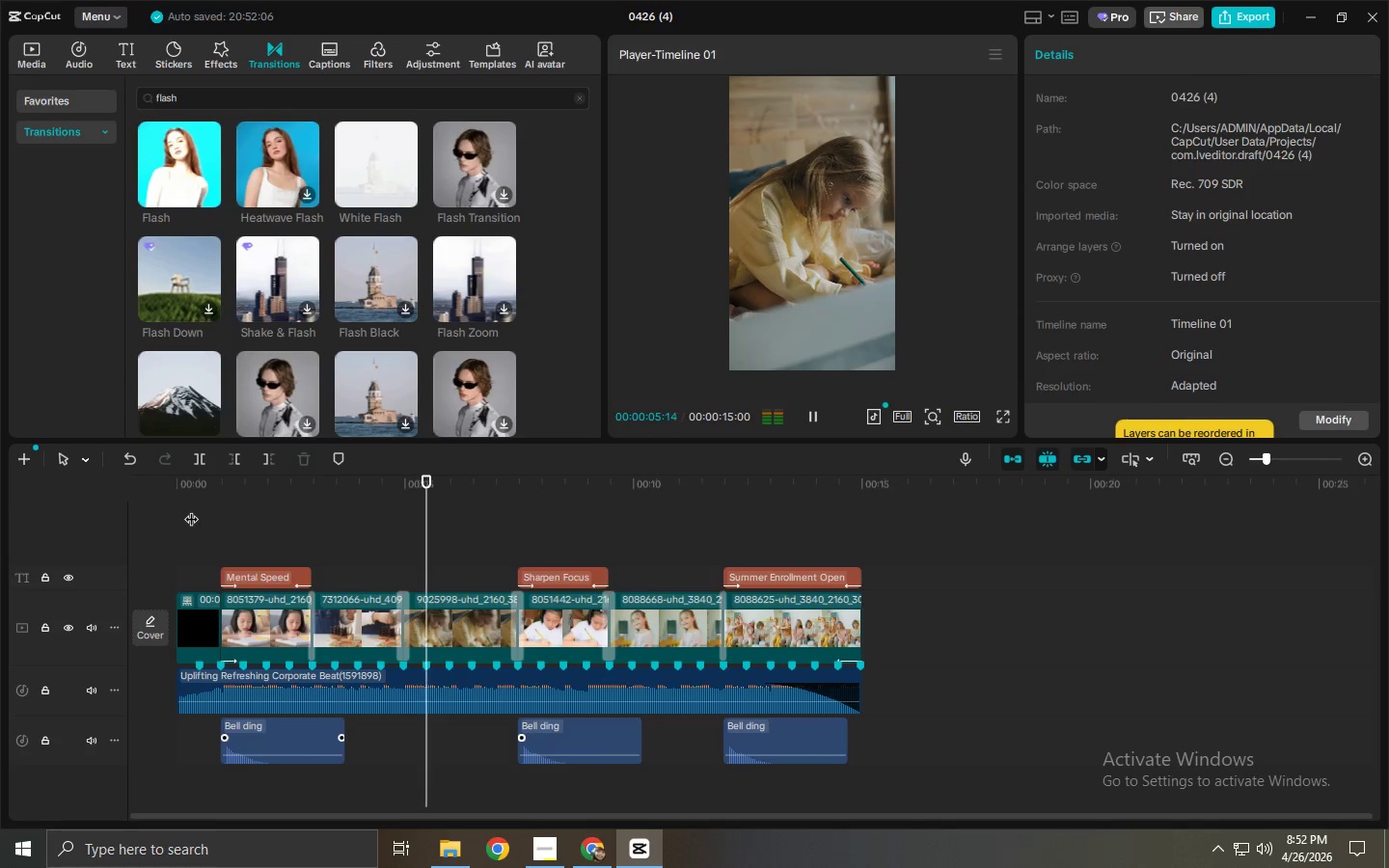 
key(Space)
 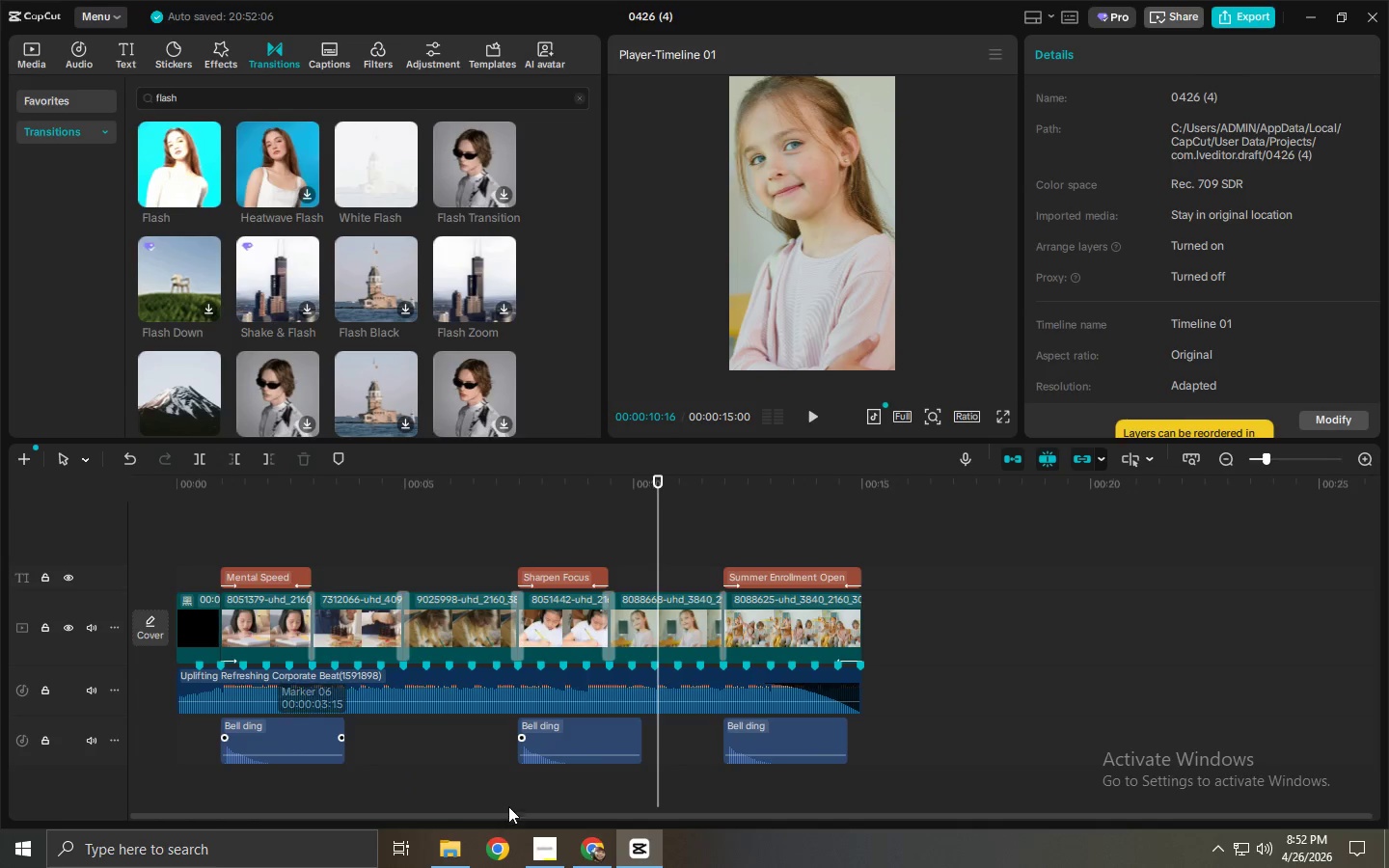 
left_click([580, 855])
 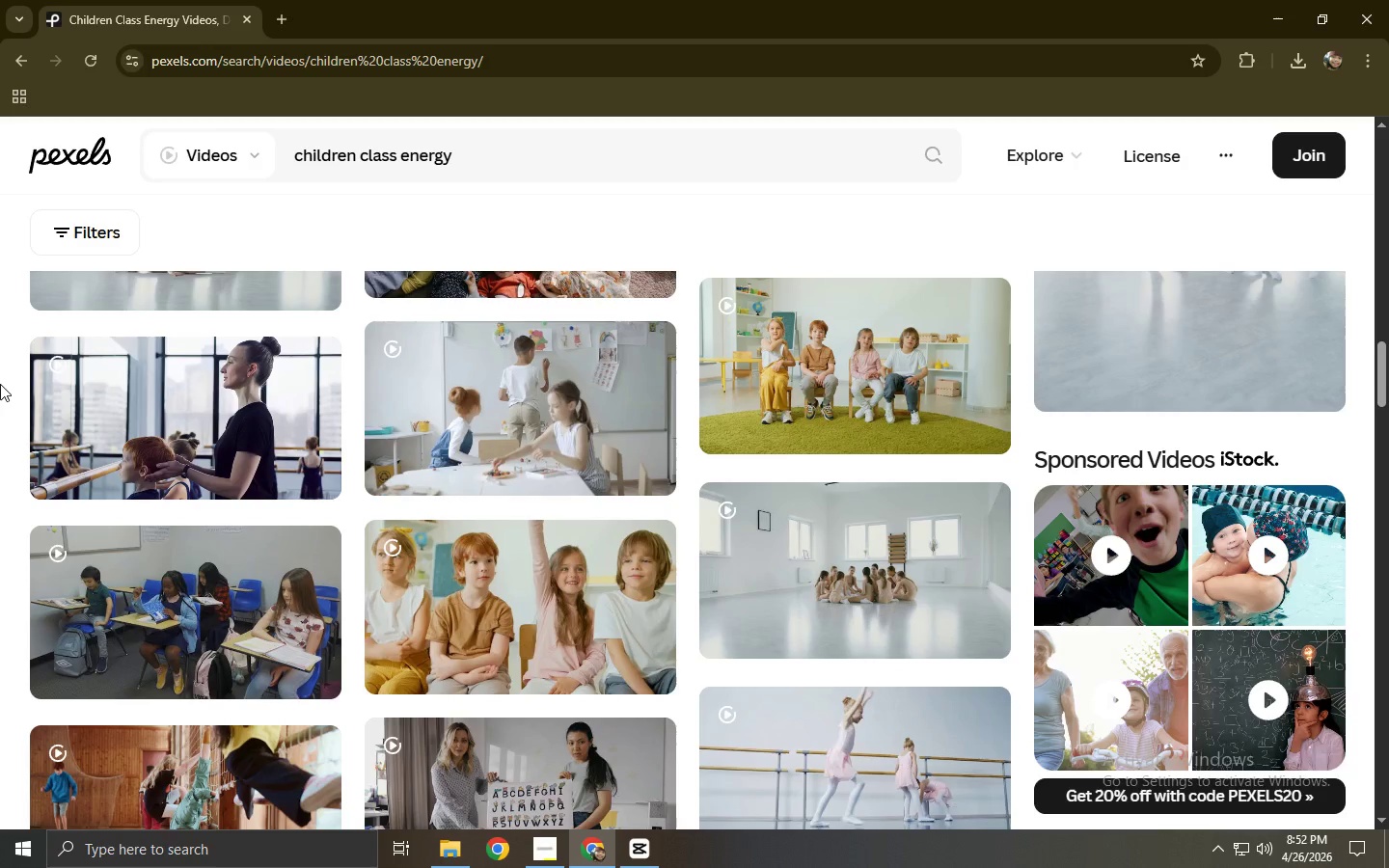 
left_click([0, 384])
 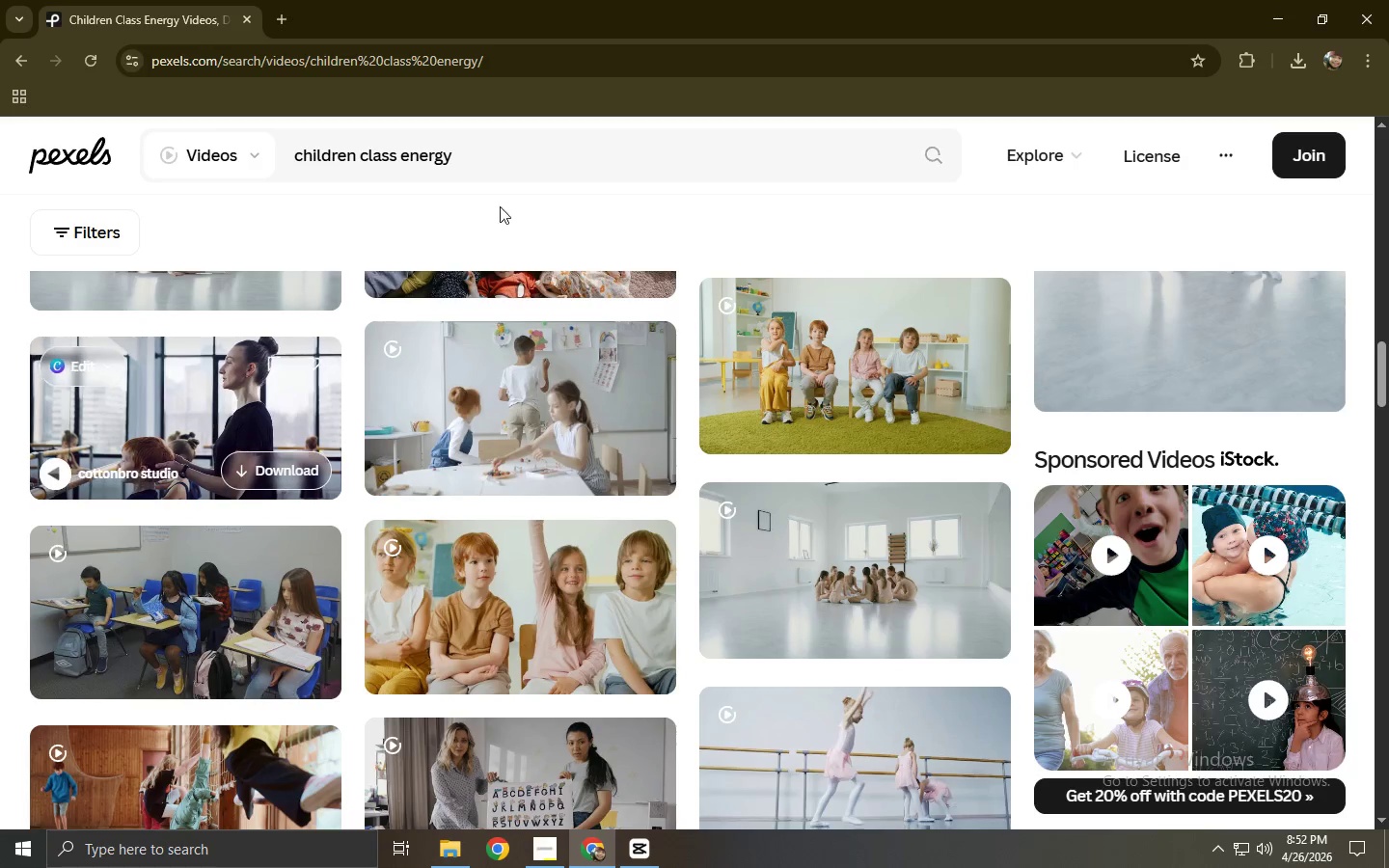 
left_click_drag(start_coordinate=[506, 142], to_coordinate=[219, 136])
 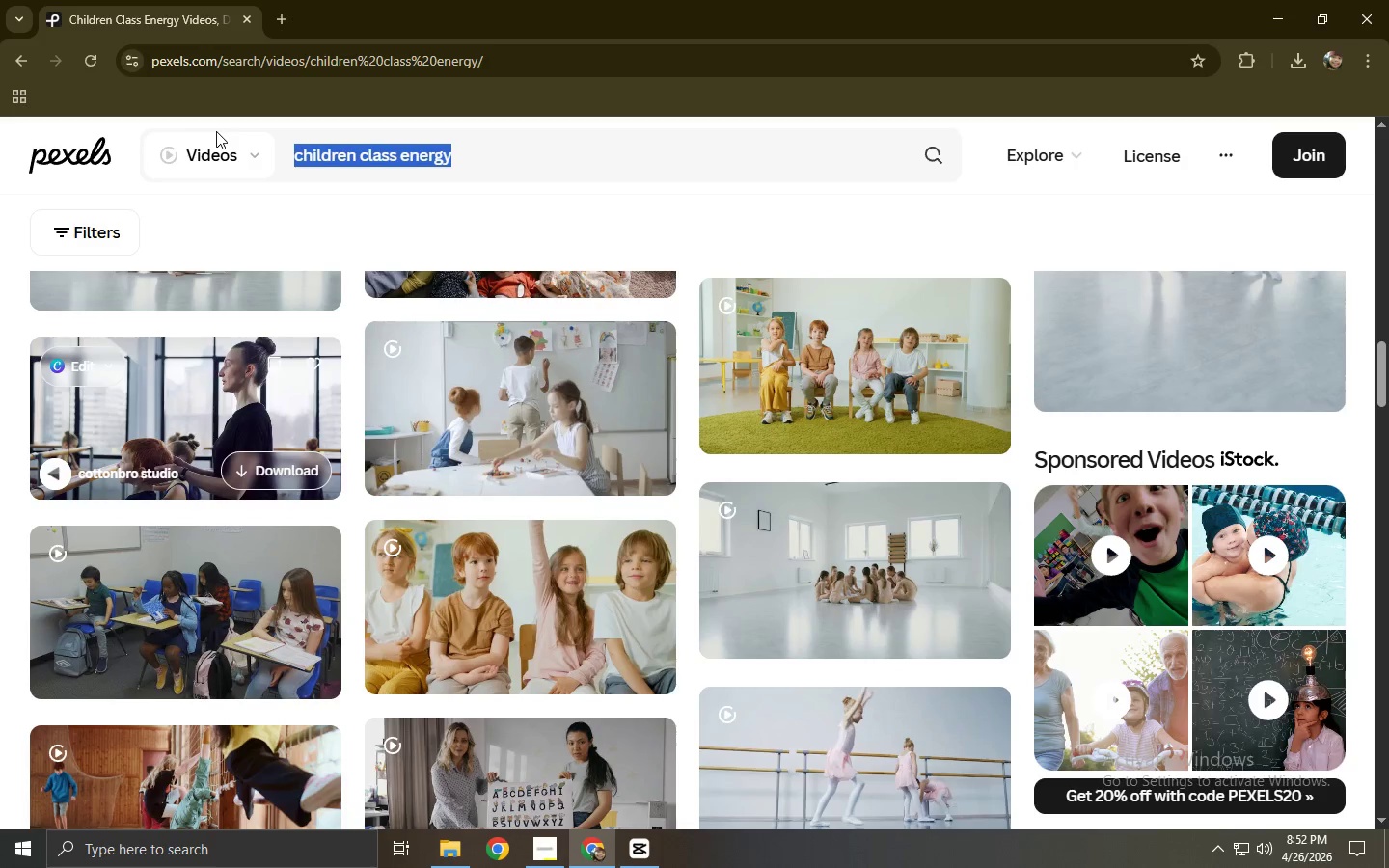 
key(PrintScreen)
 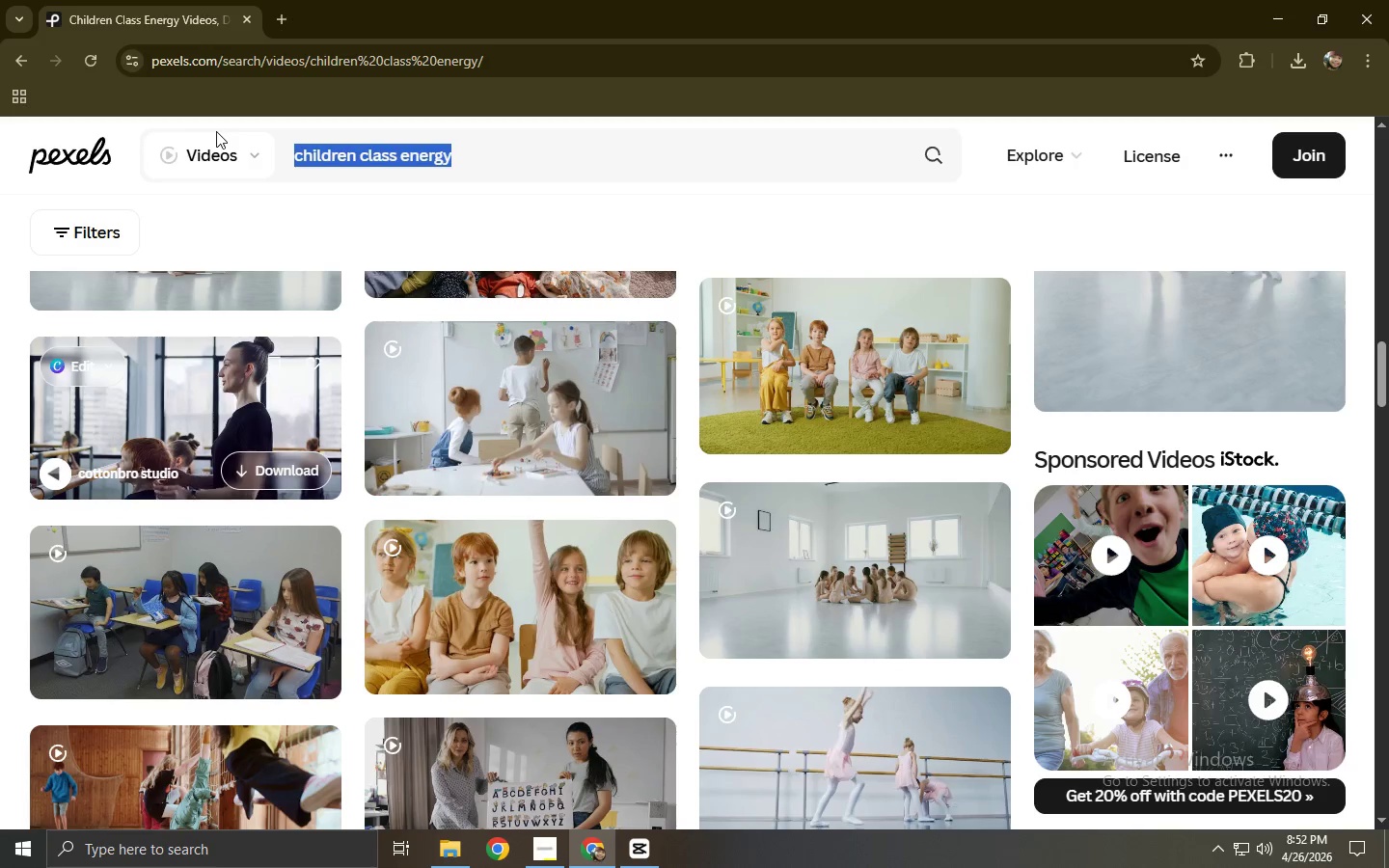 
key(Insert)
 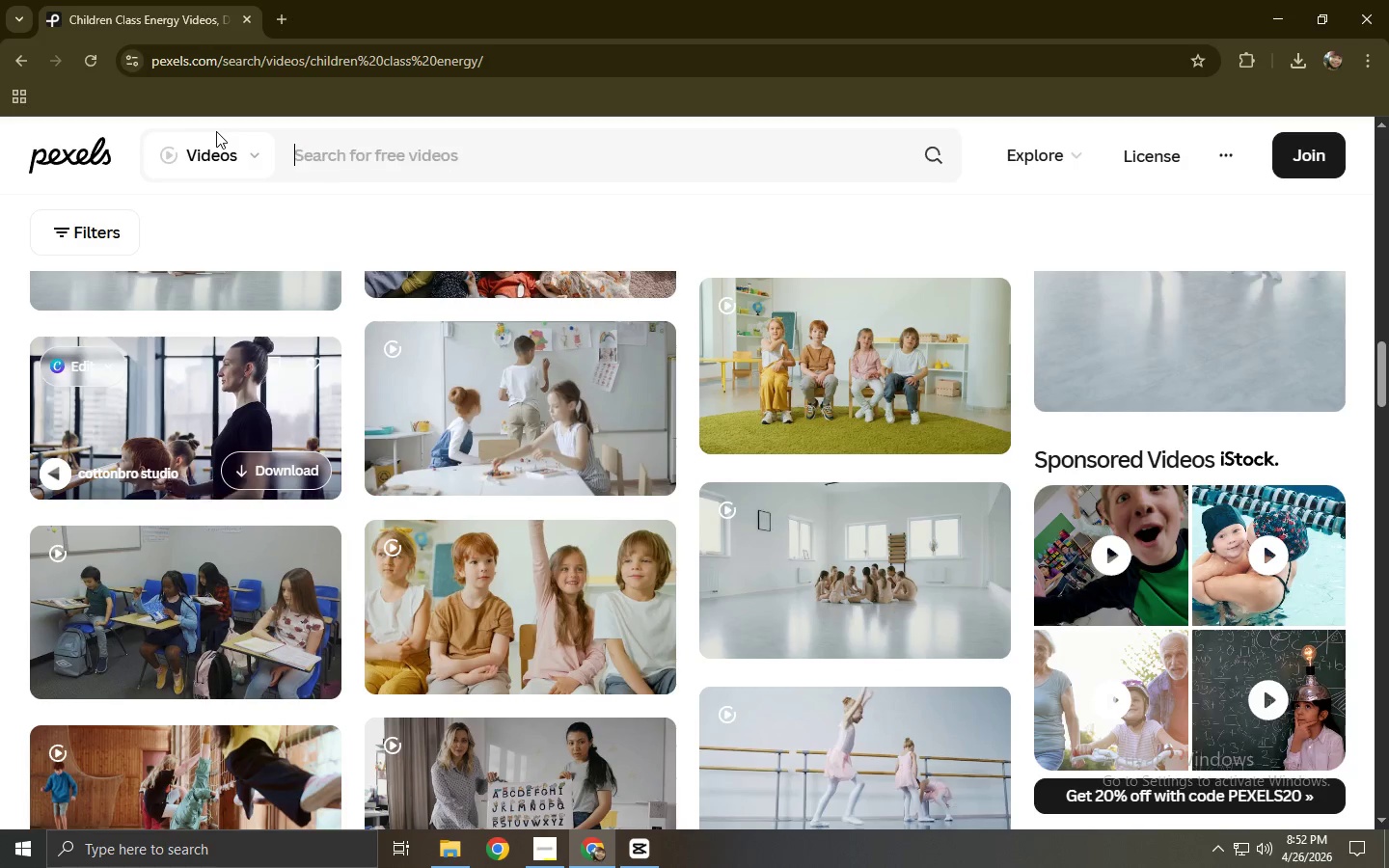 
key(Backspace)
 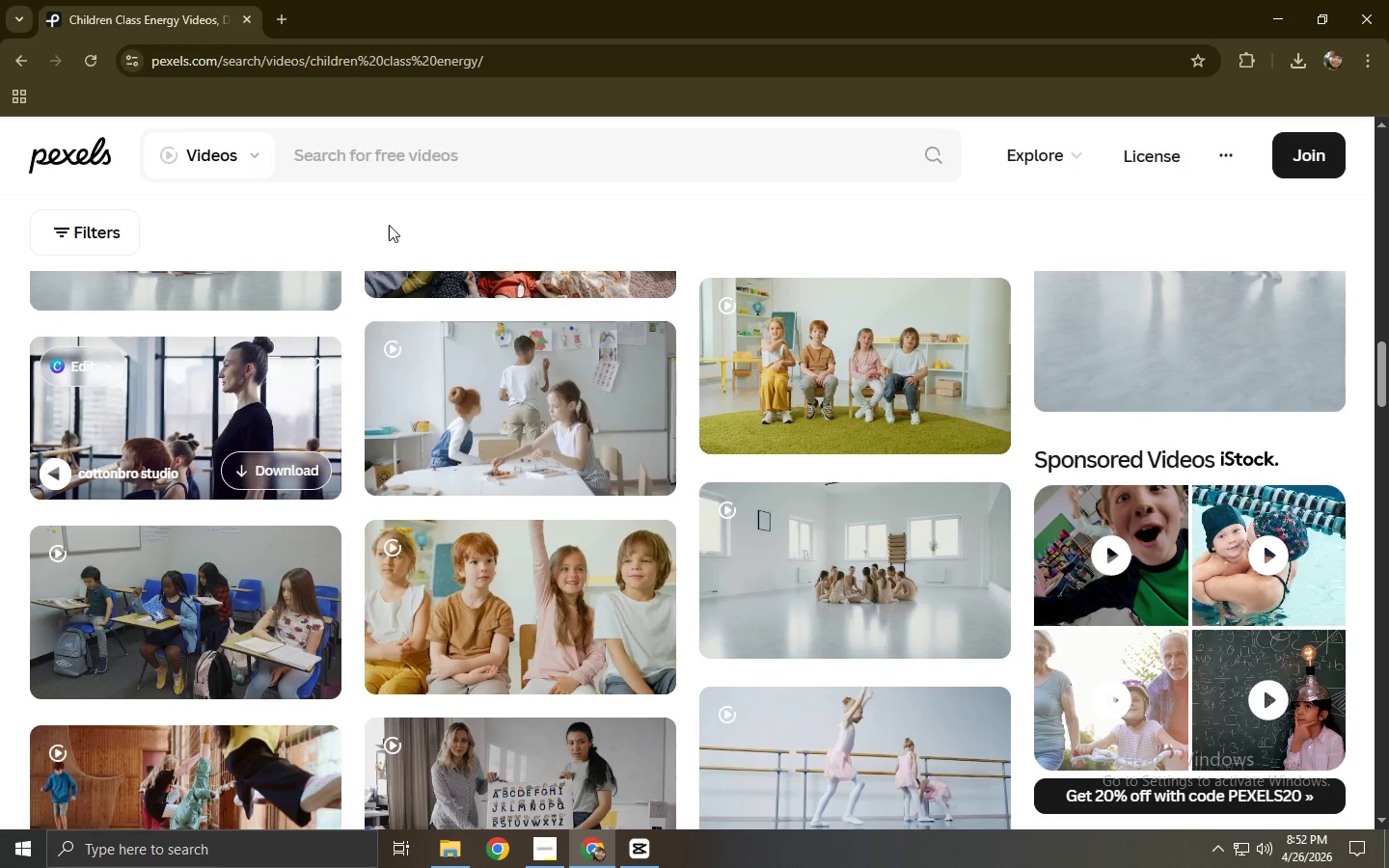 
left_click([364, 153])
 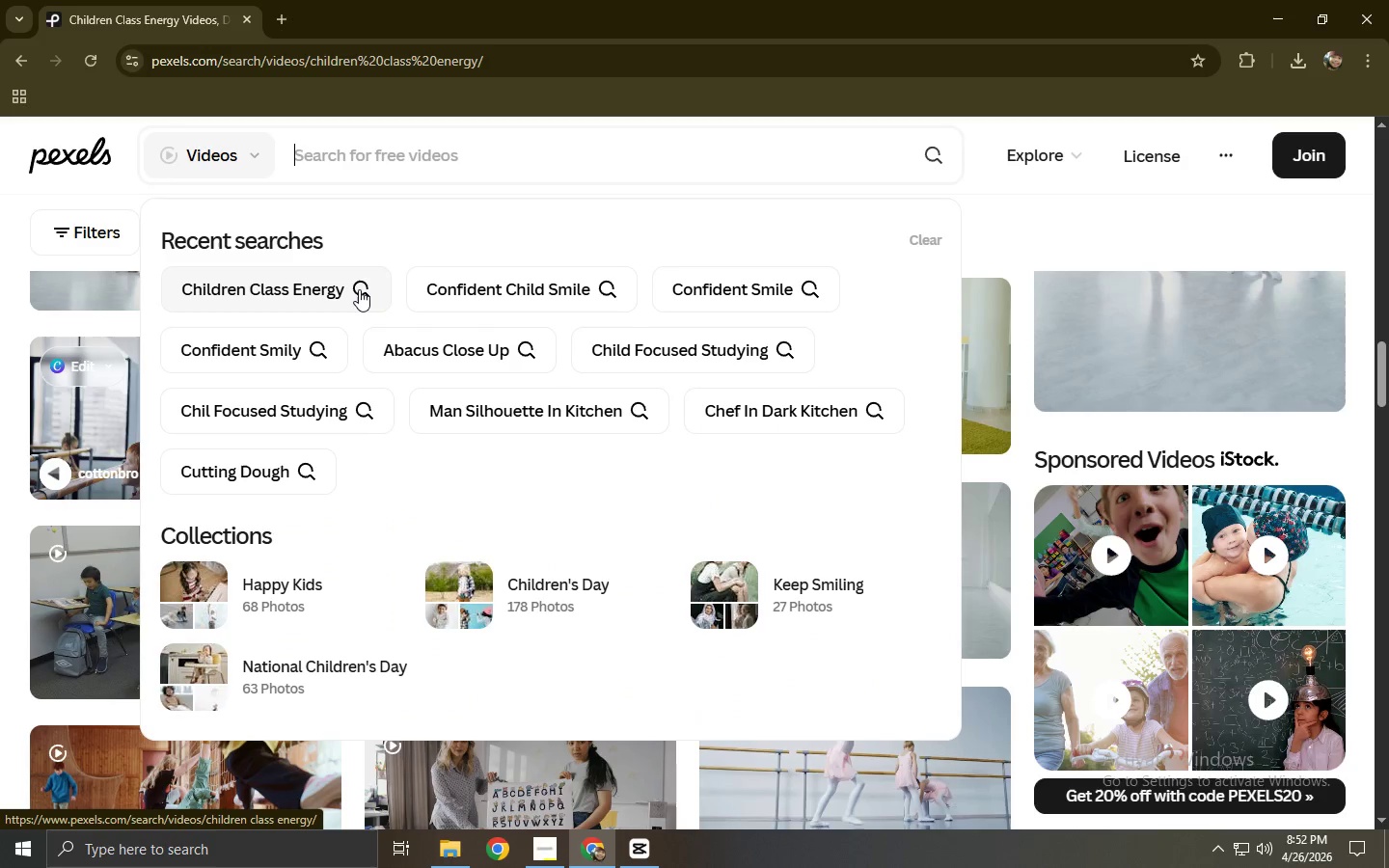 
left_click([546, 289])
 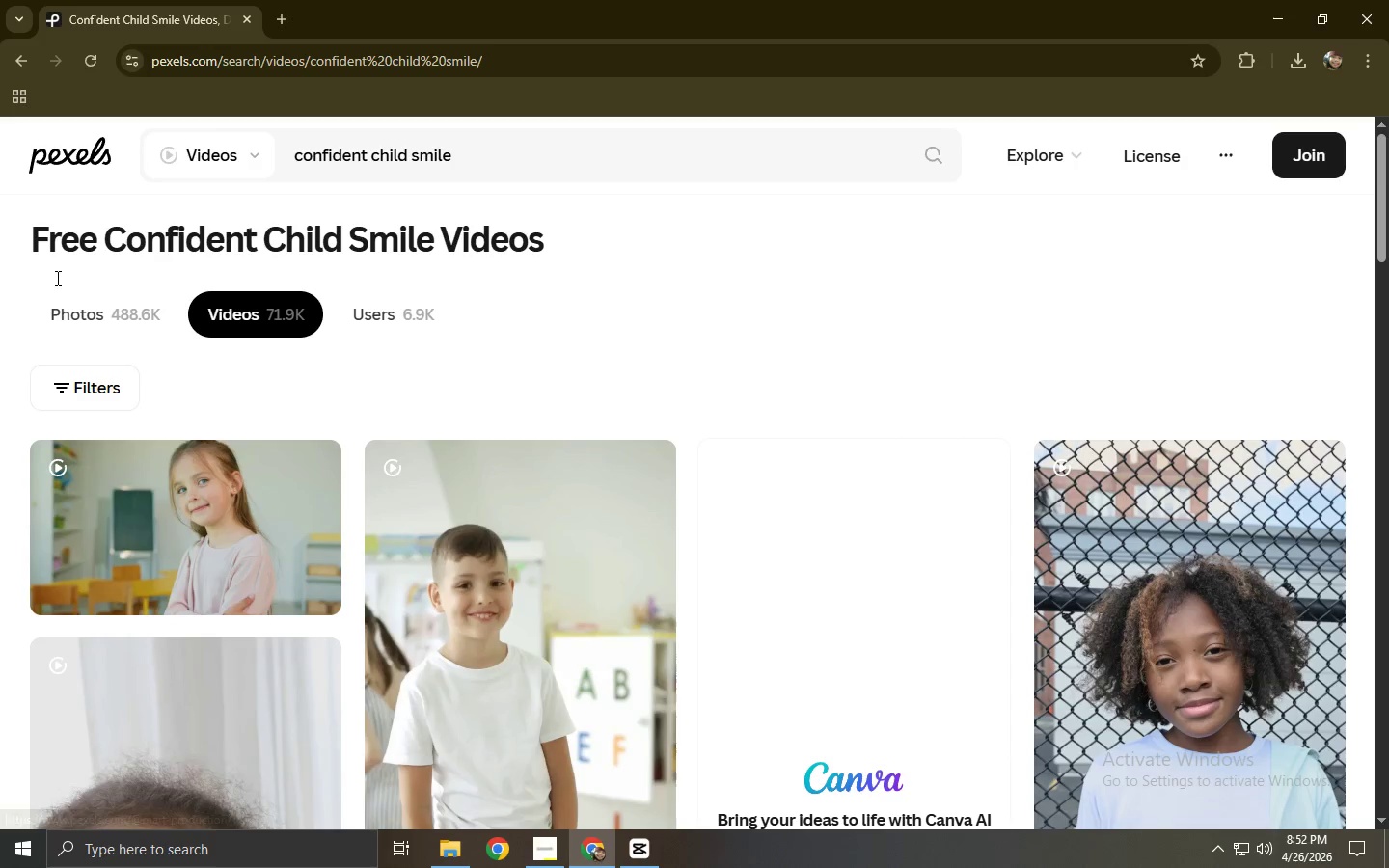 
middle_click([19, 212])
 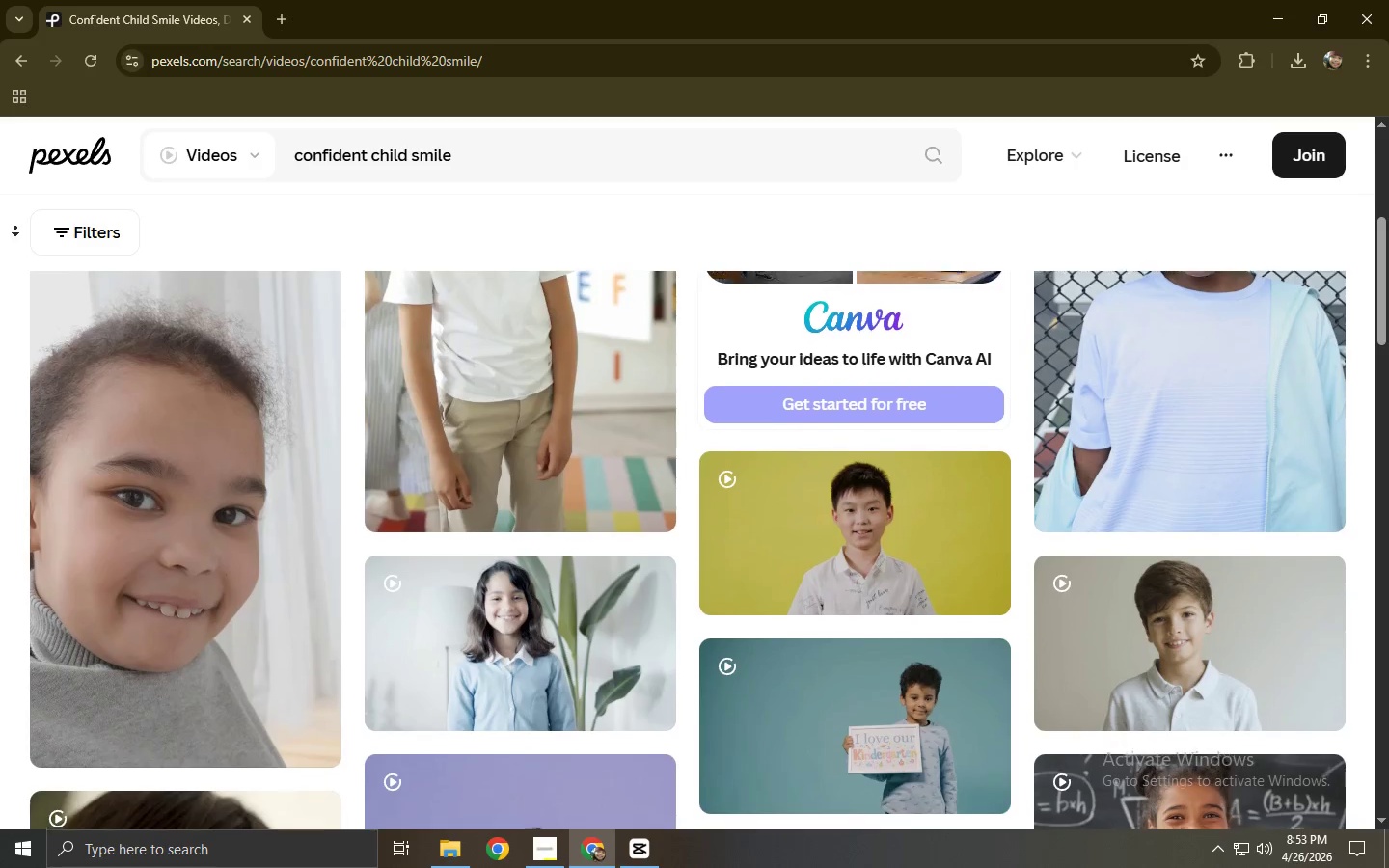 
wait(32.44)
 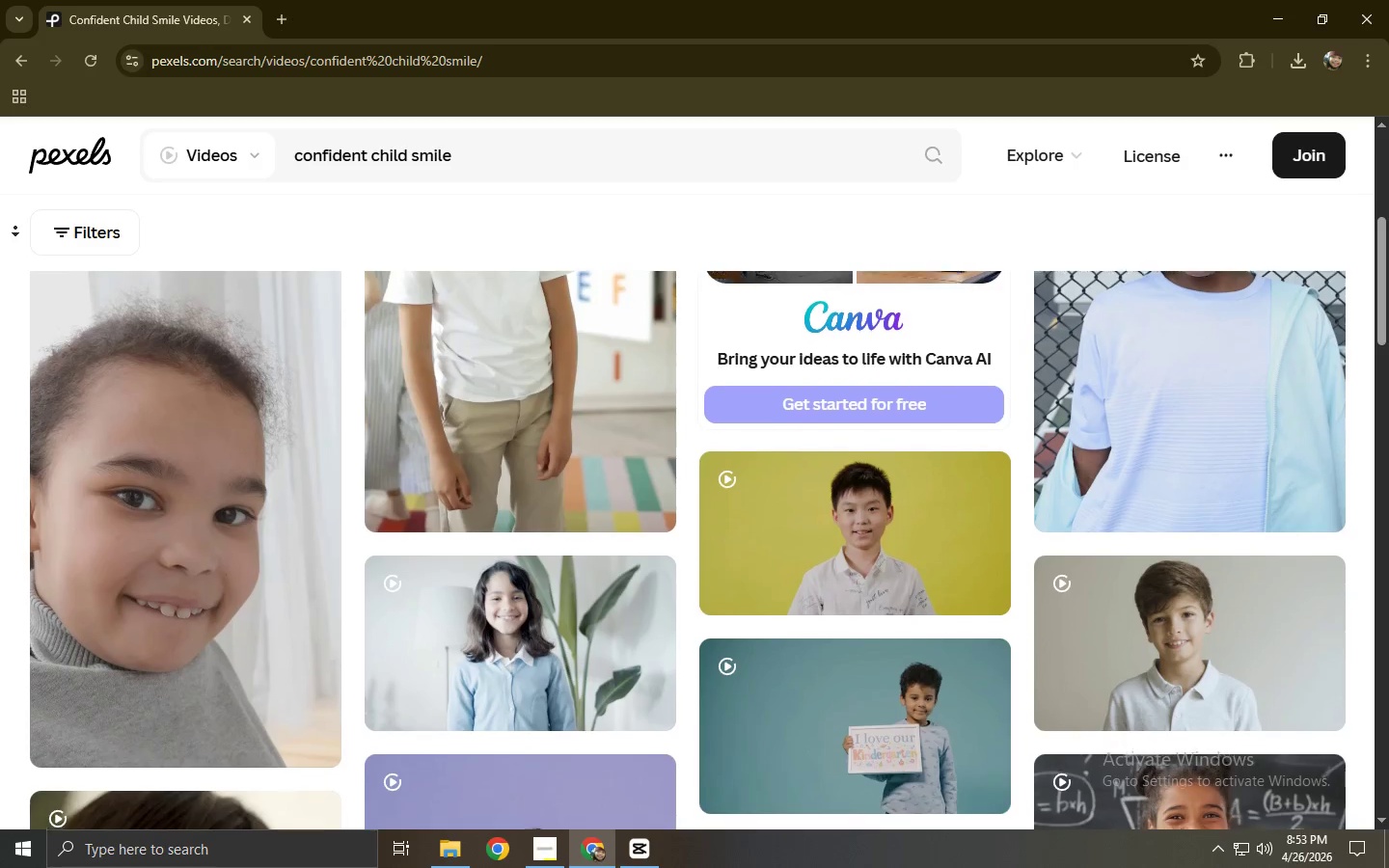 
left_click([0, 600])
 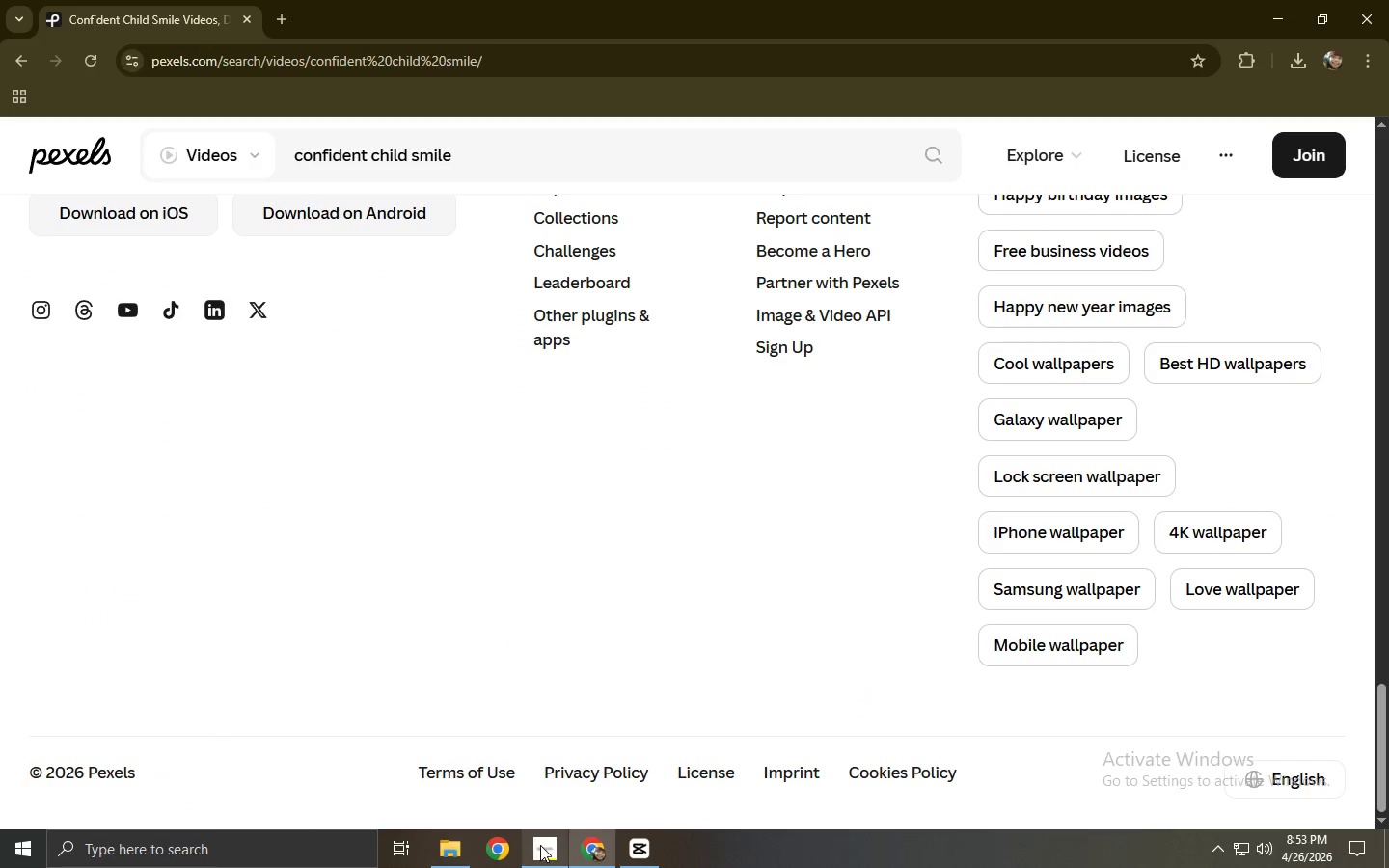 
left_click([540, 845])